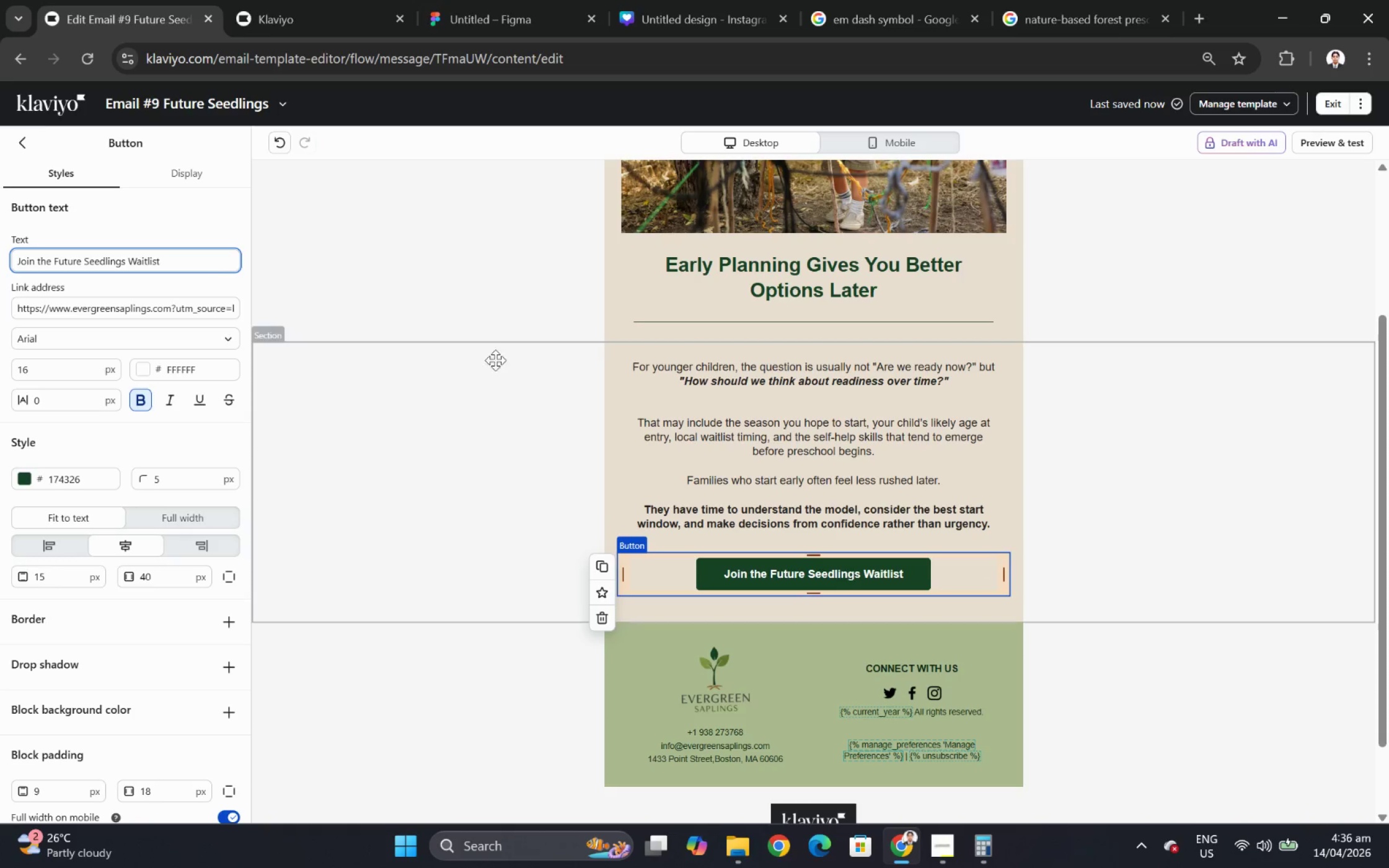 
left_click([874, 566])
 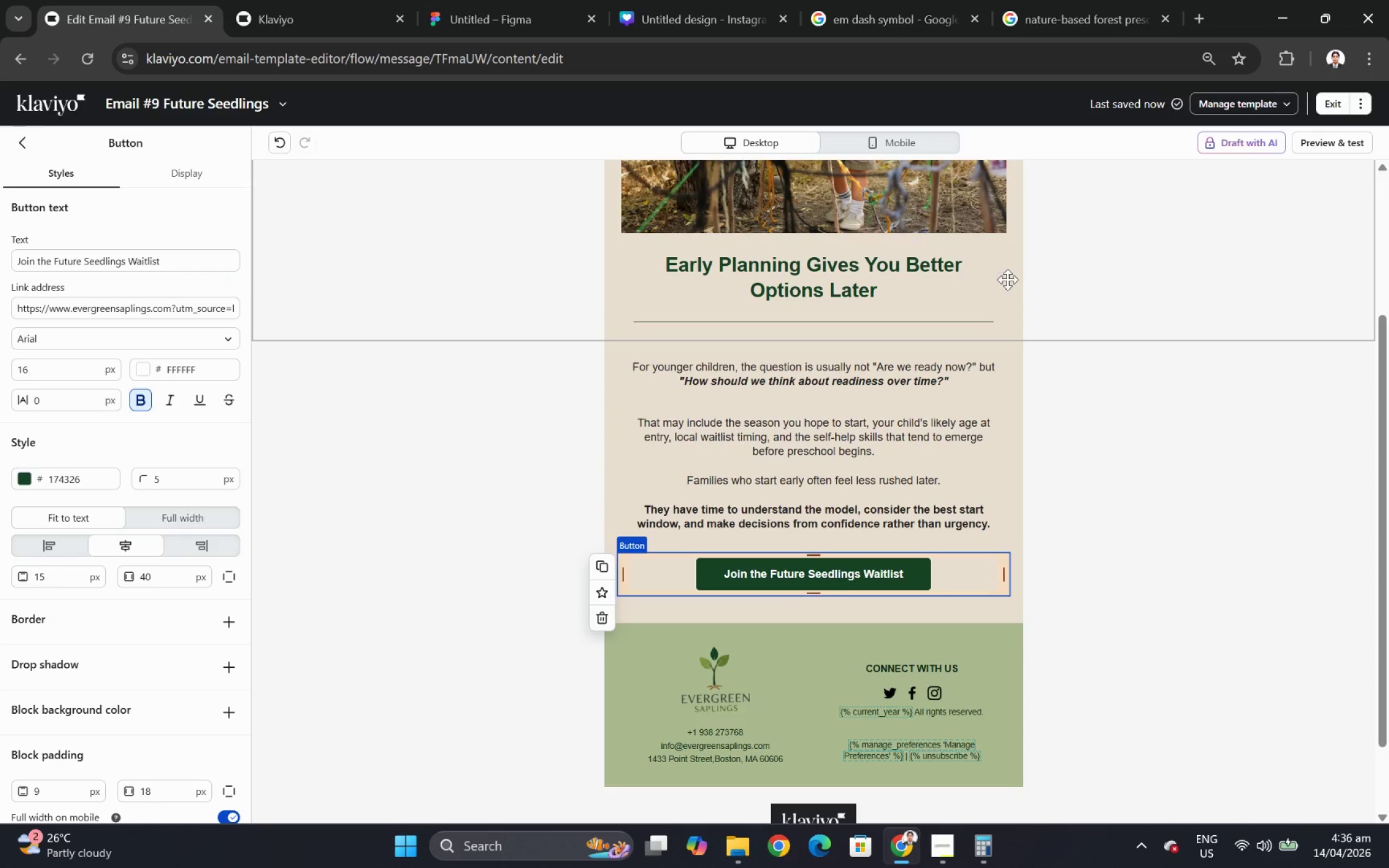 
left_click([1313, 144])
 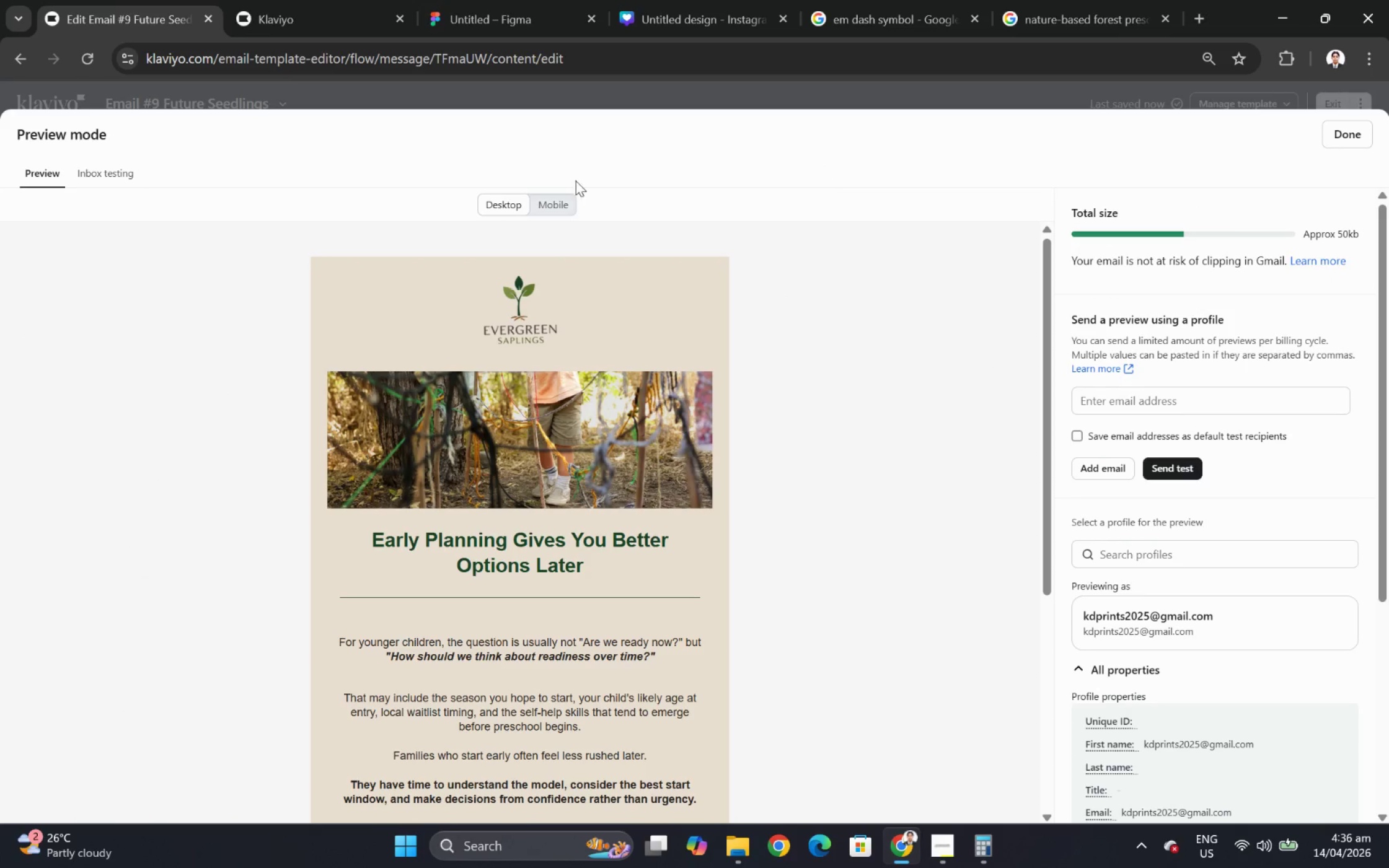 
scroll: coordinate [549, 373], scroll_direction: down, amount: 2.0
 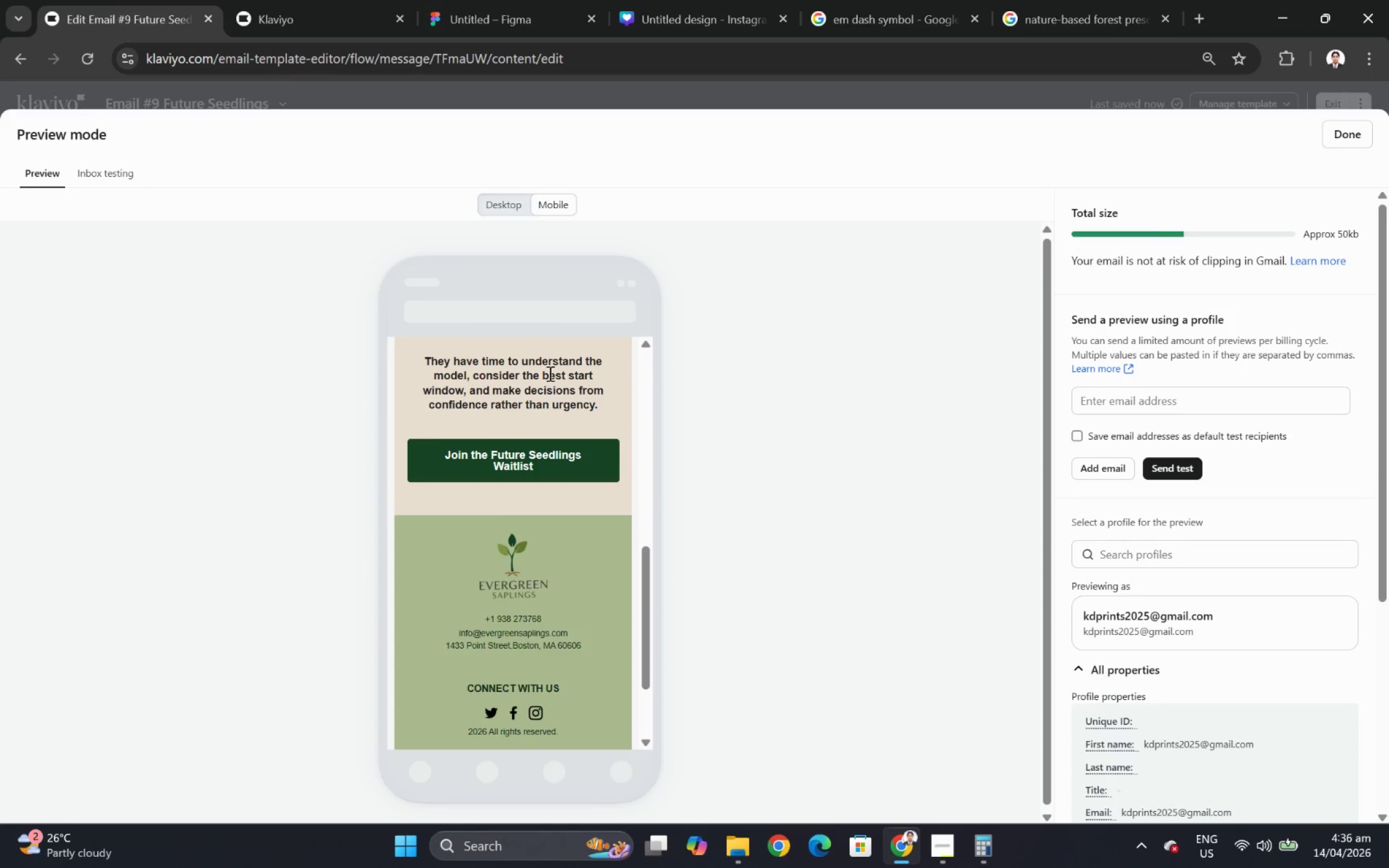 
scroll: coordinate [549, 373], scroll_direction: up, amount: 3.0
 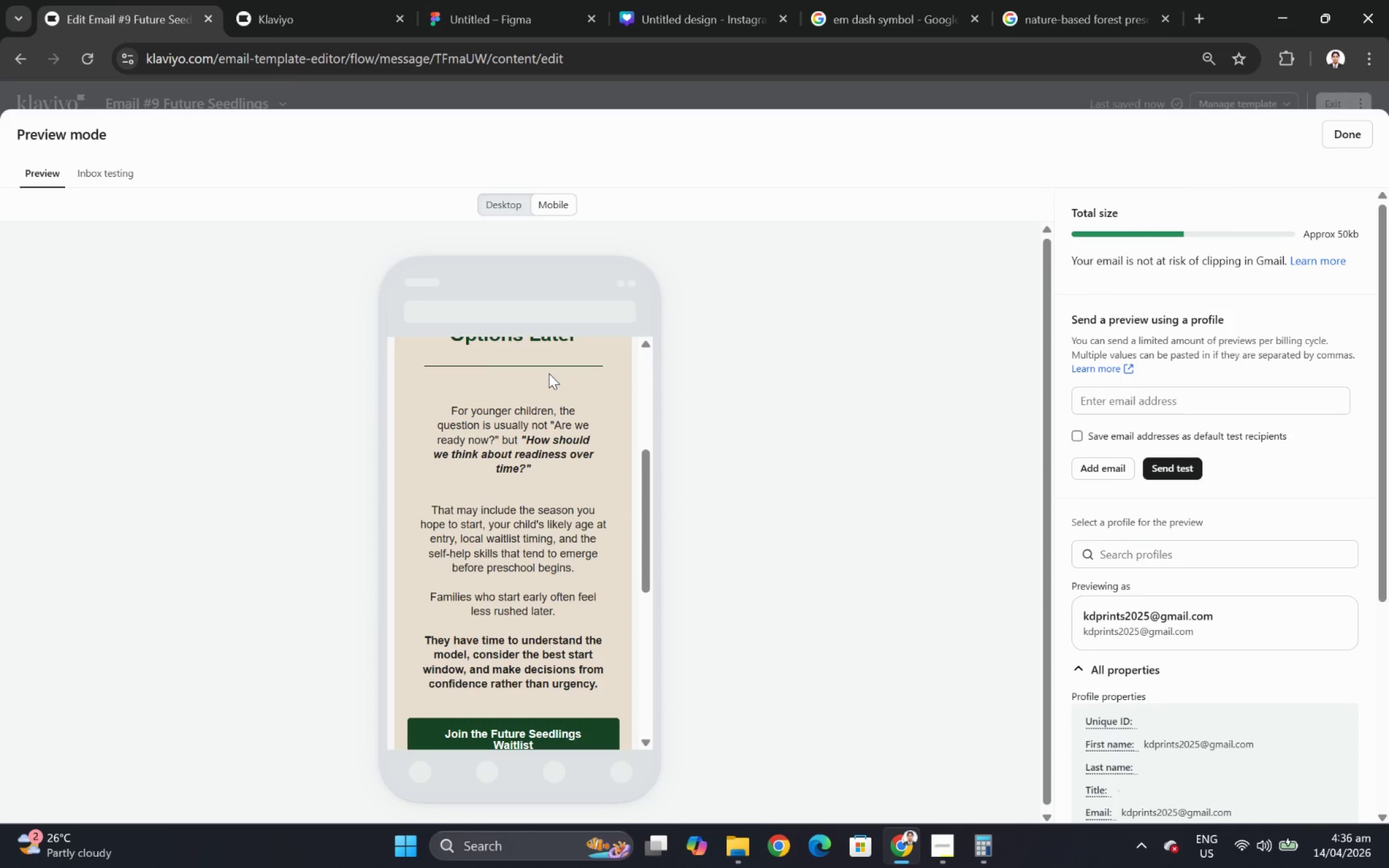 
scroll: coordinate [549, 373], scroll_direction: down, amount: 1.0
 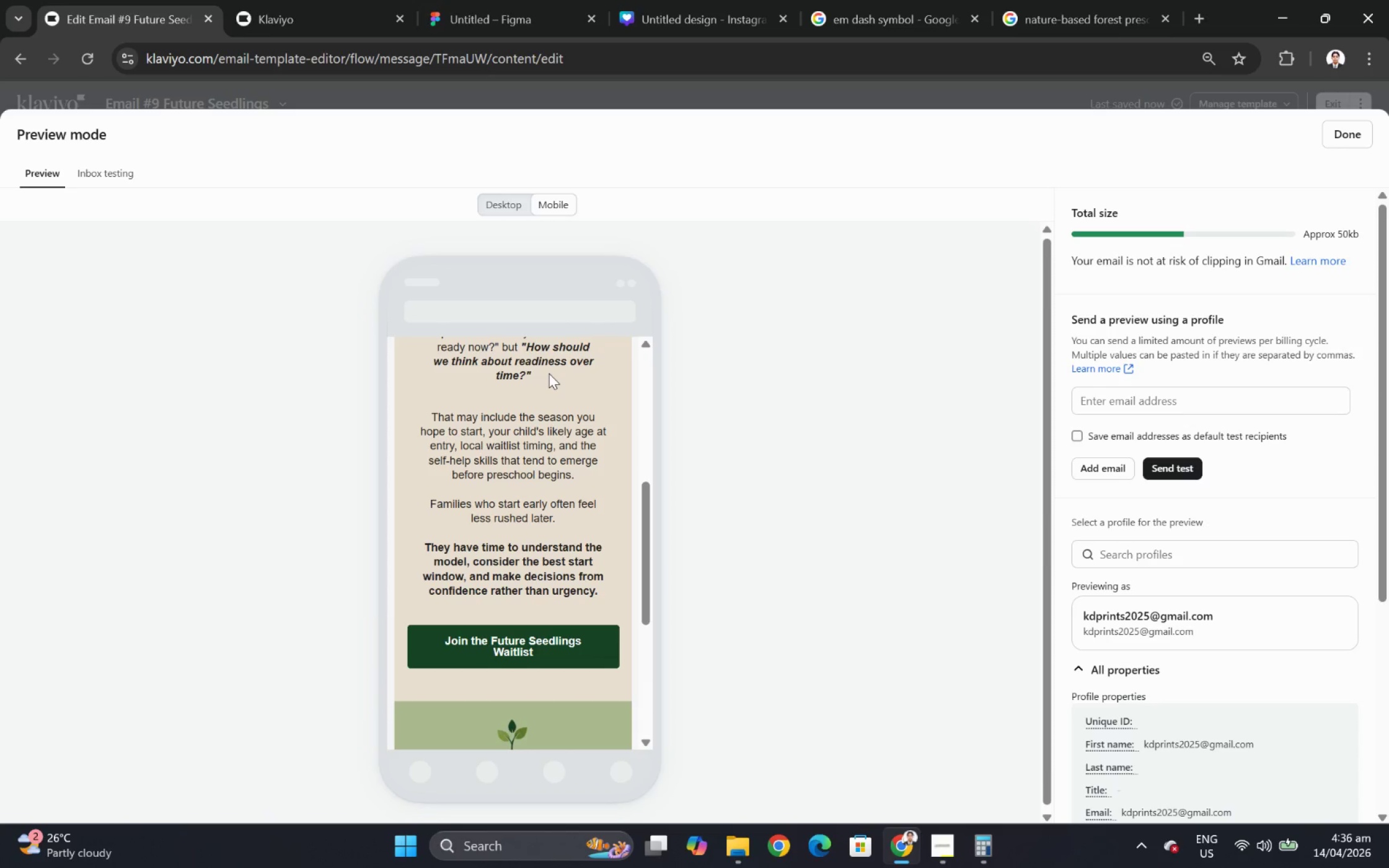 
scroll: coordinate [549, 373], scroll_direction: up, amount: 1.0
 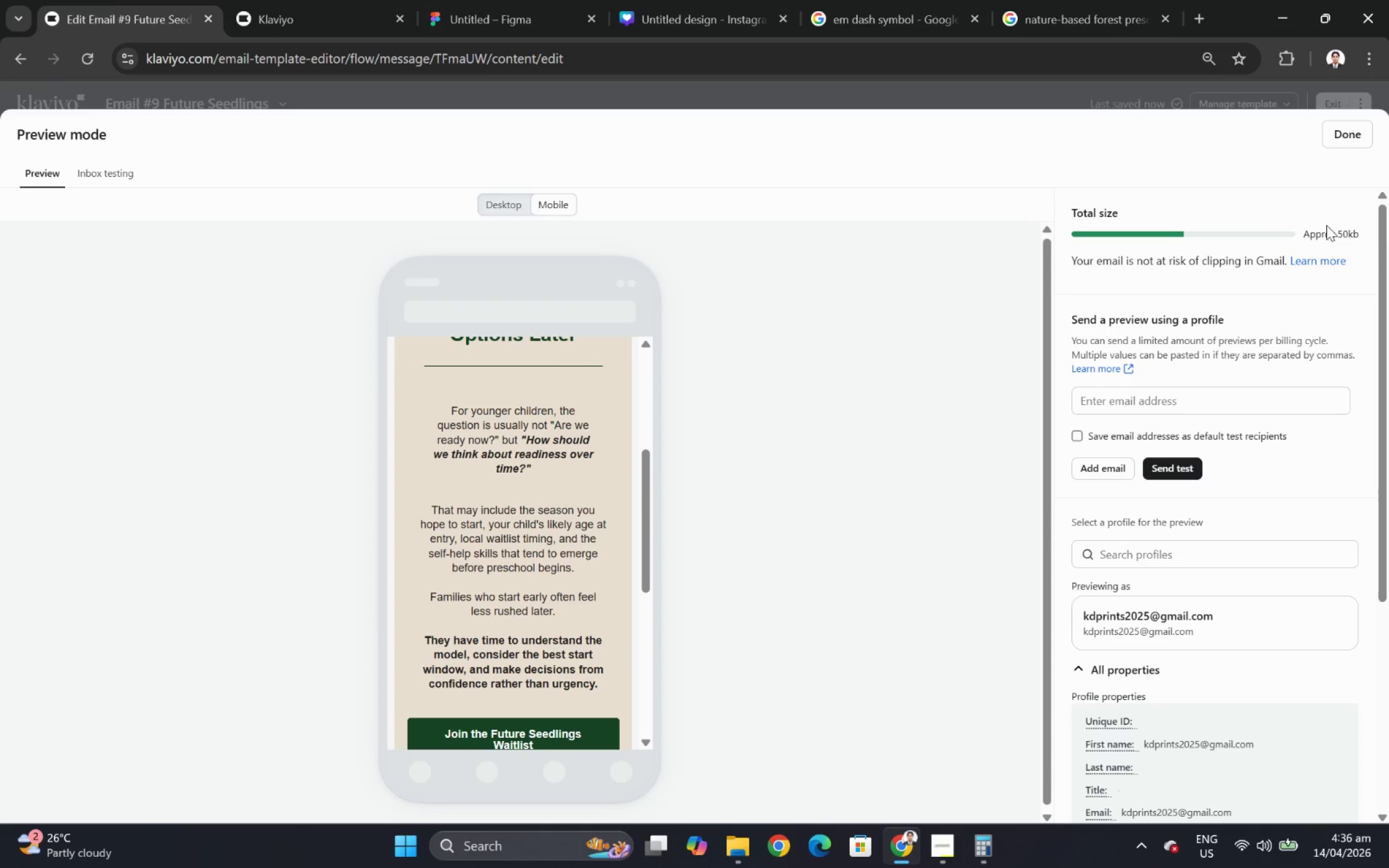 
left_click([1356, 151])
 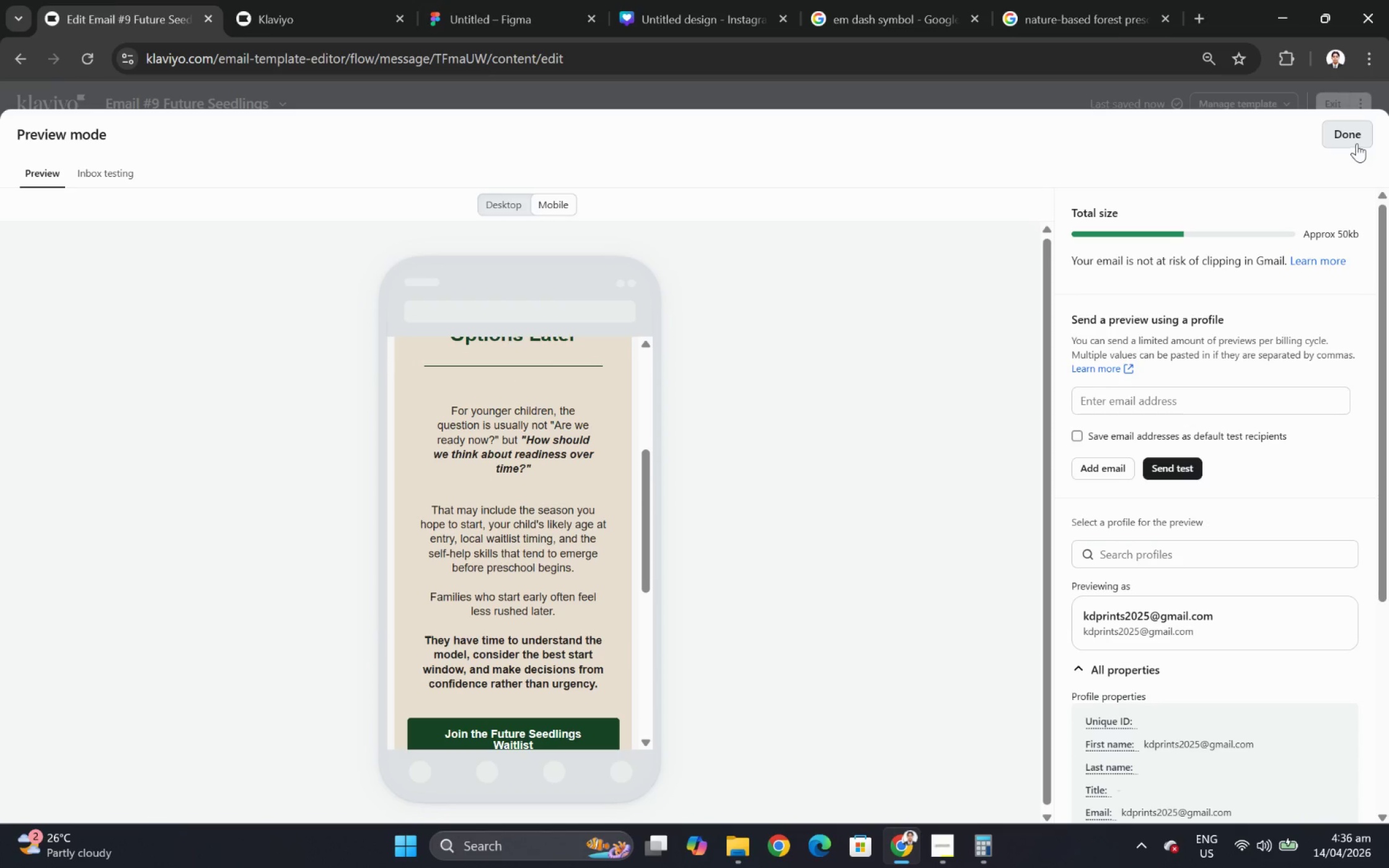 
left_click([1356, 142])
 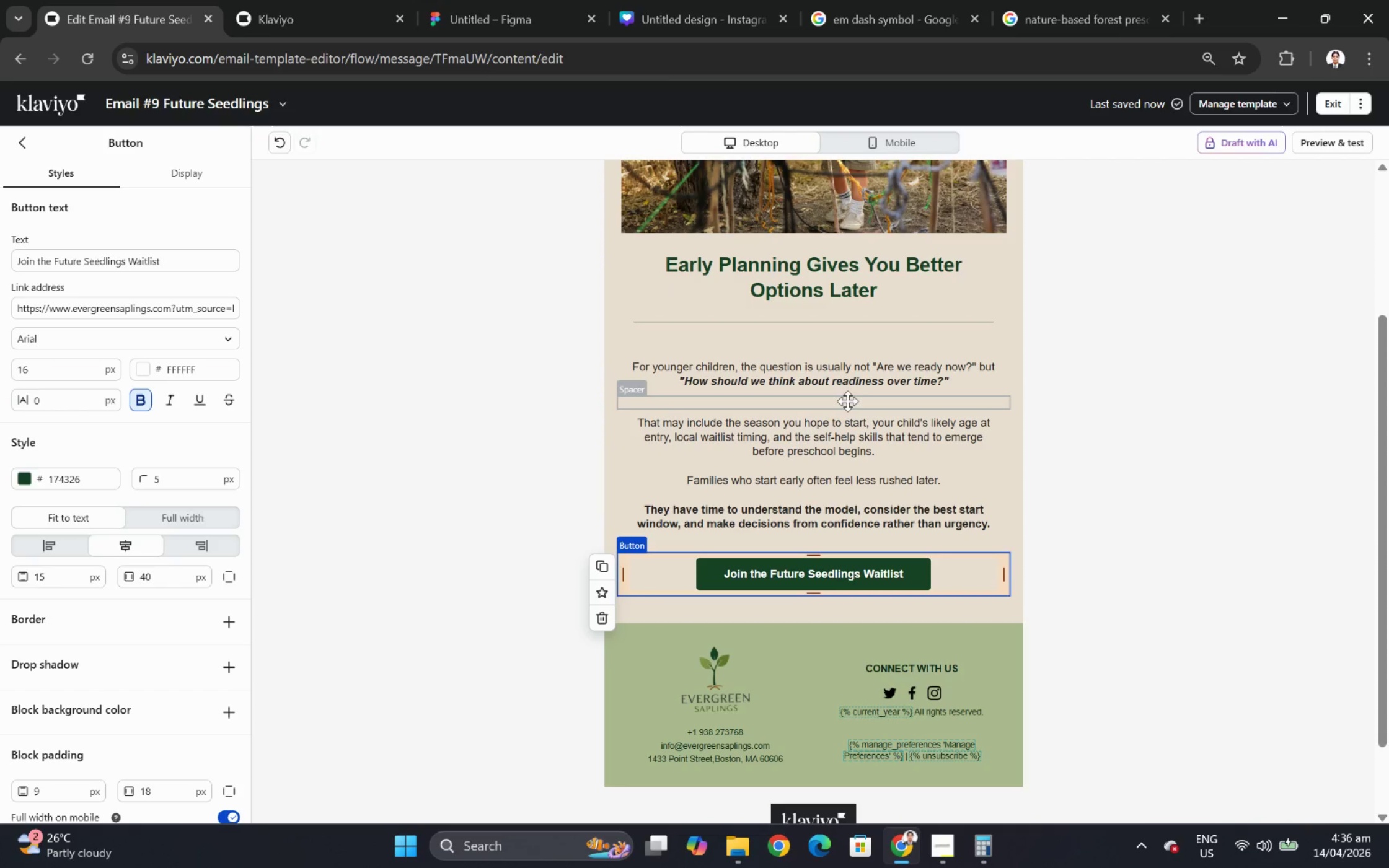 
left_click([844, 399])
 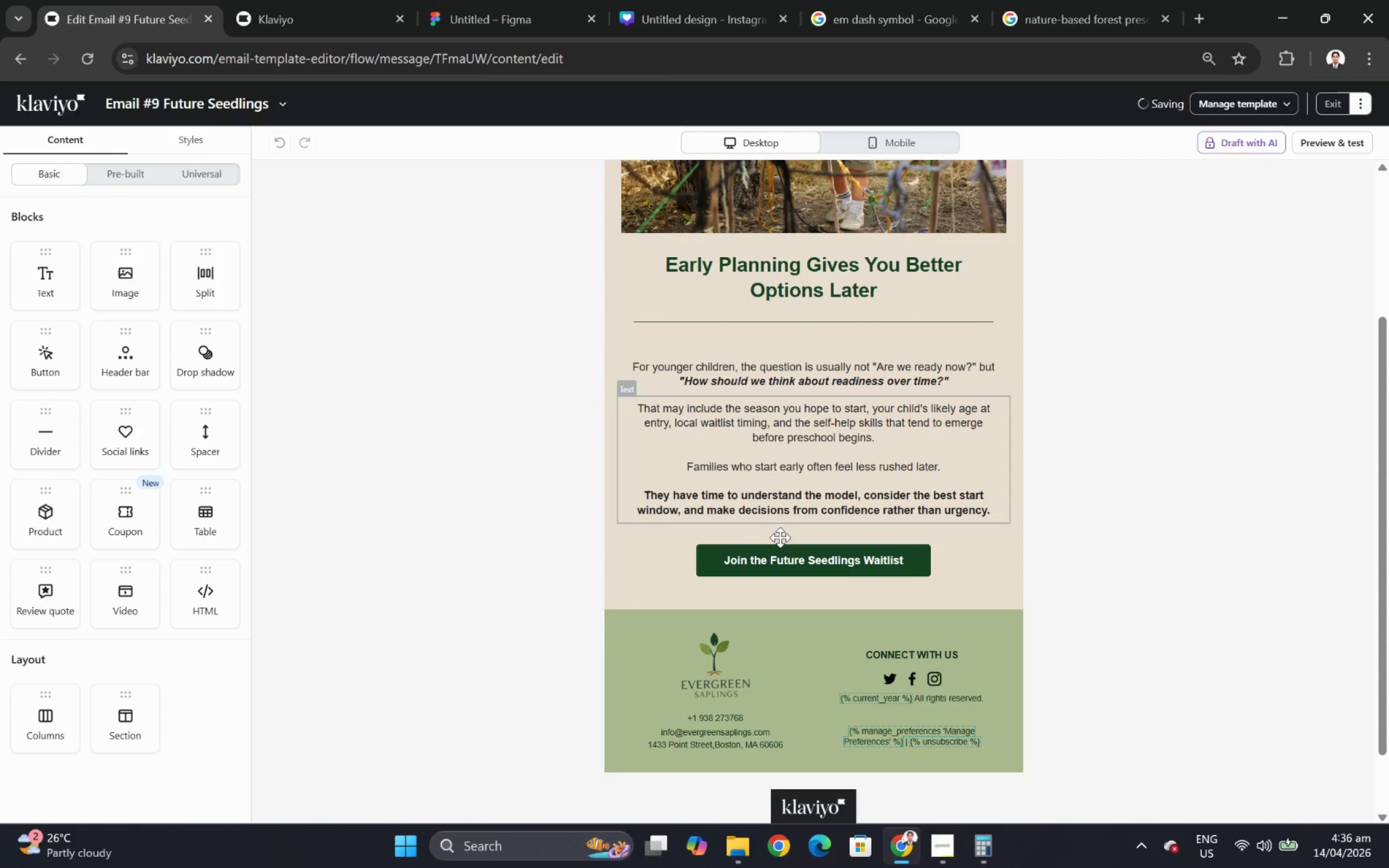 
left_click([1126, 756])
 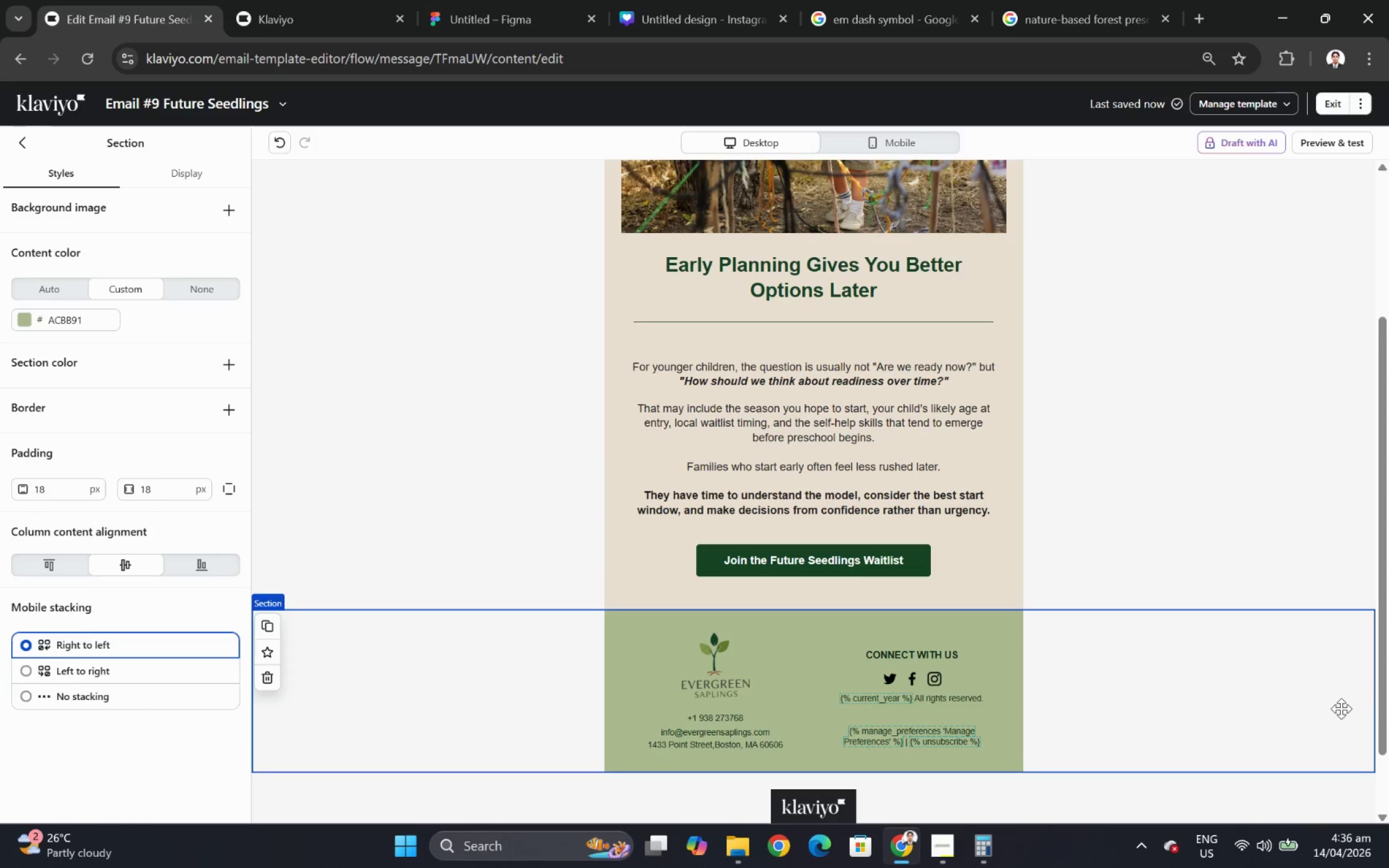 
left_click([834, 532])
 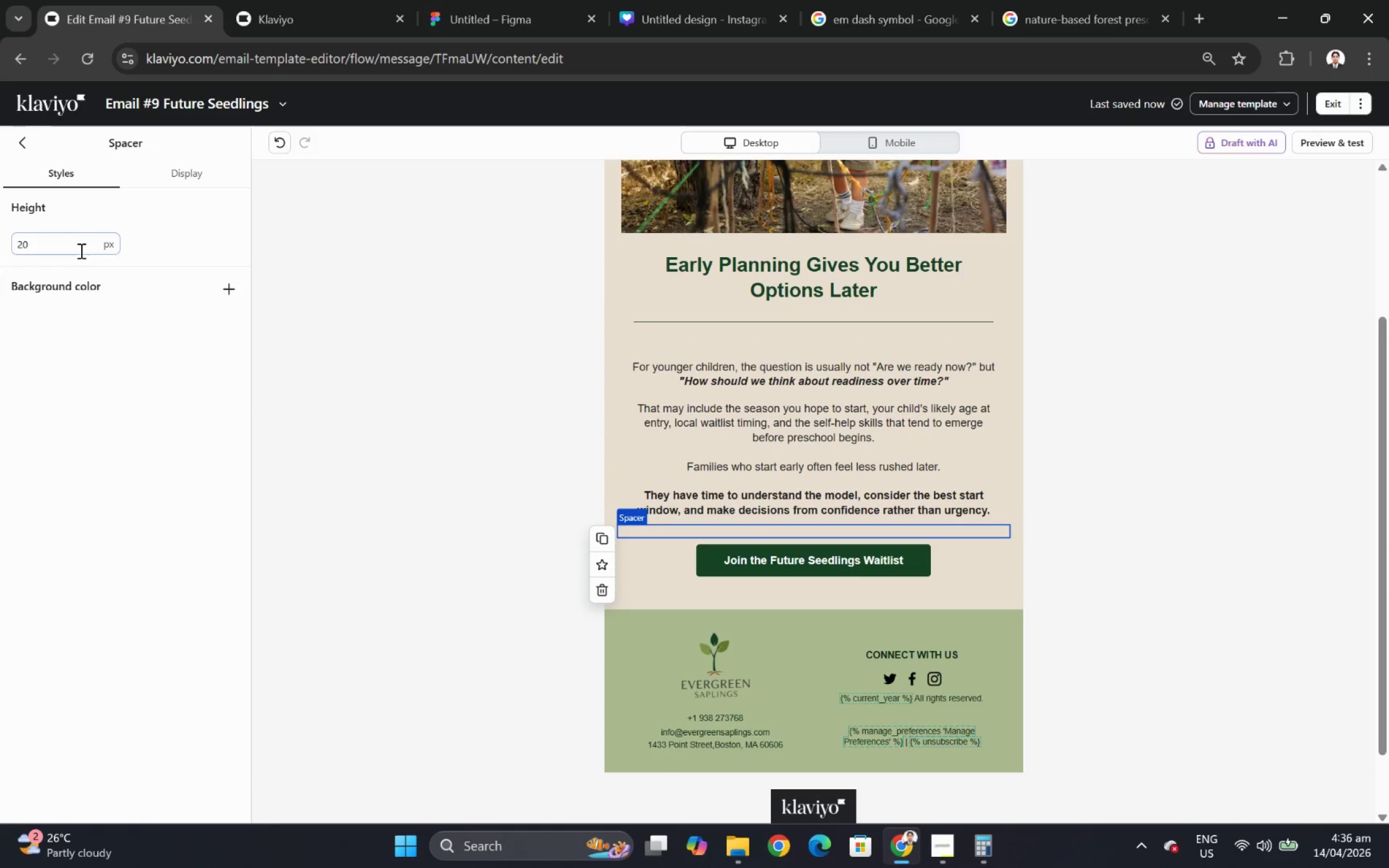 
double_click([79, 248])
 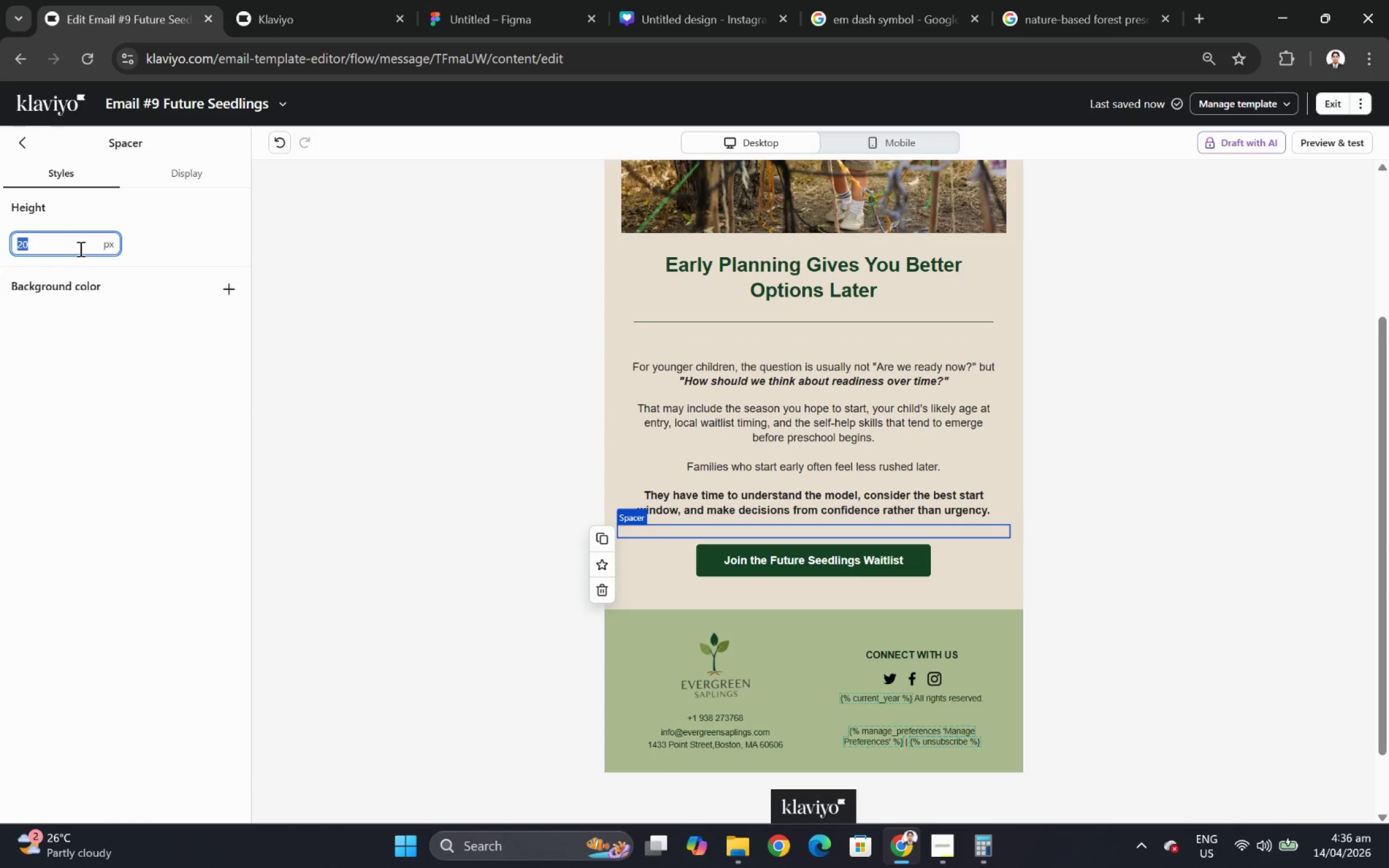 
key(Numpad3)
 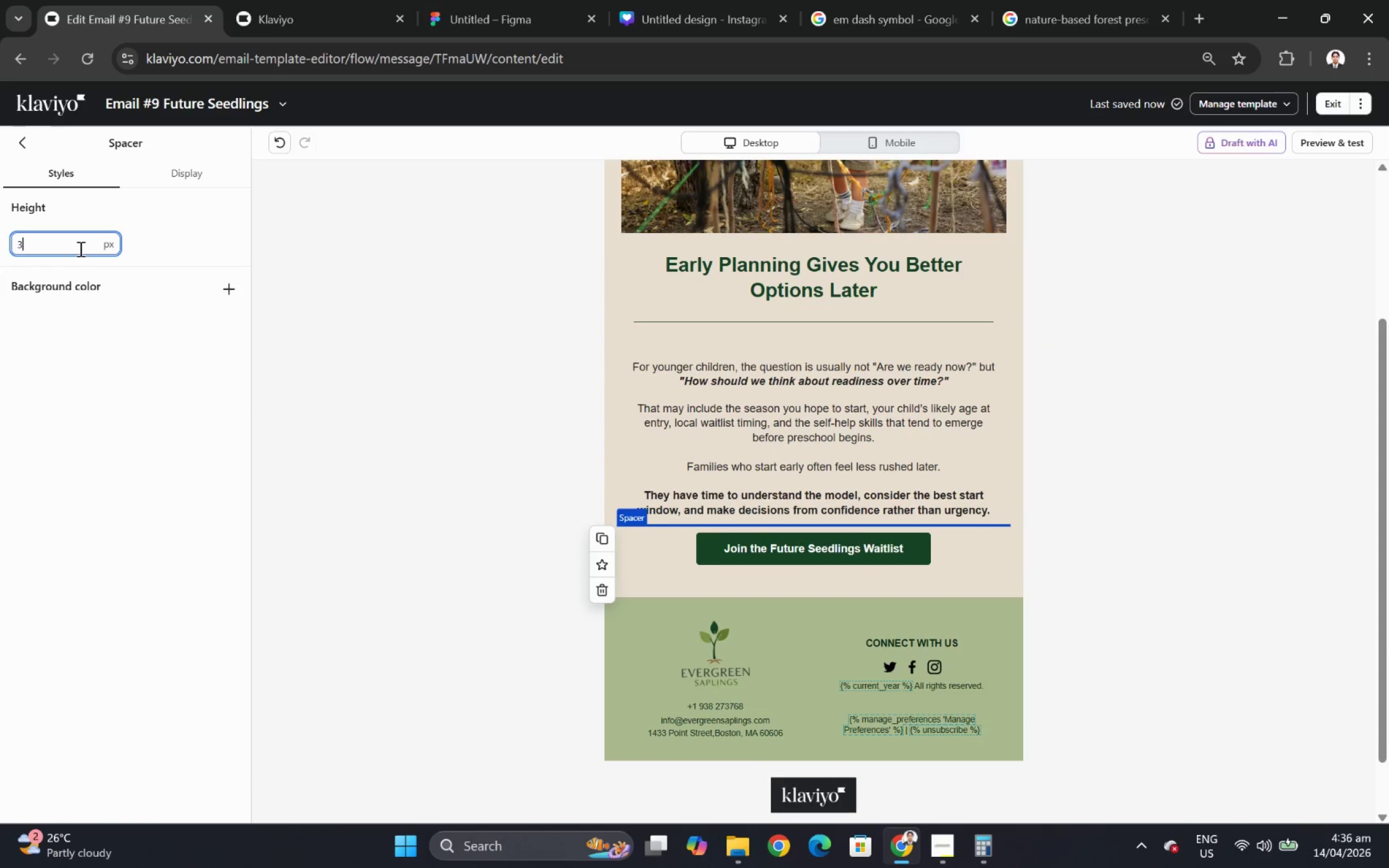 
key(Numpad0)
 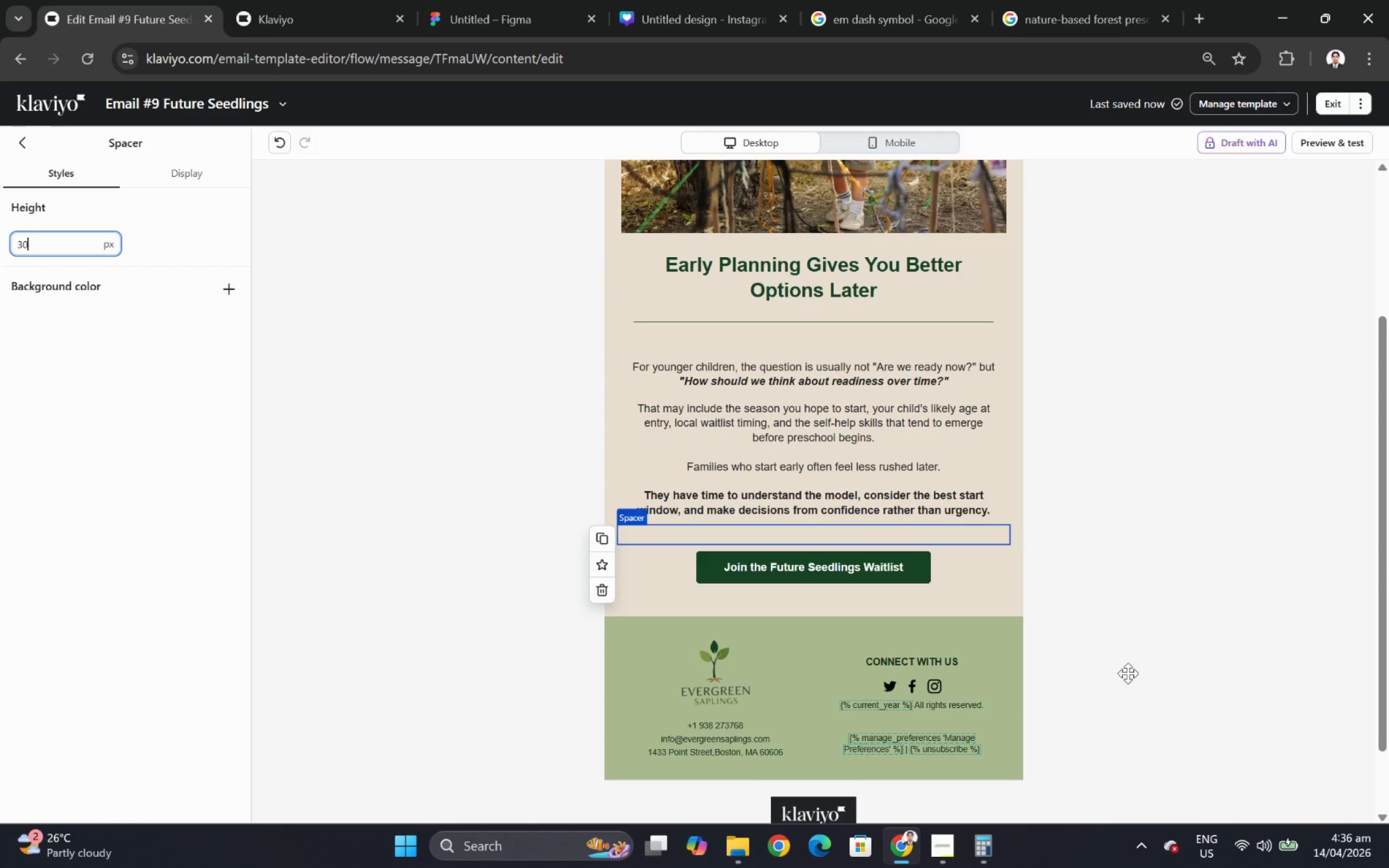 
left_click([1127, 673])
 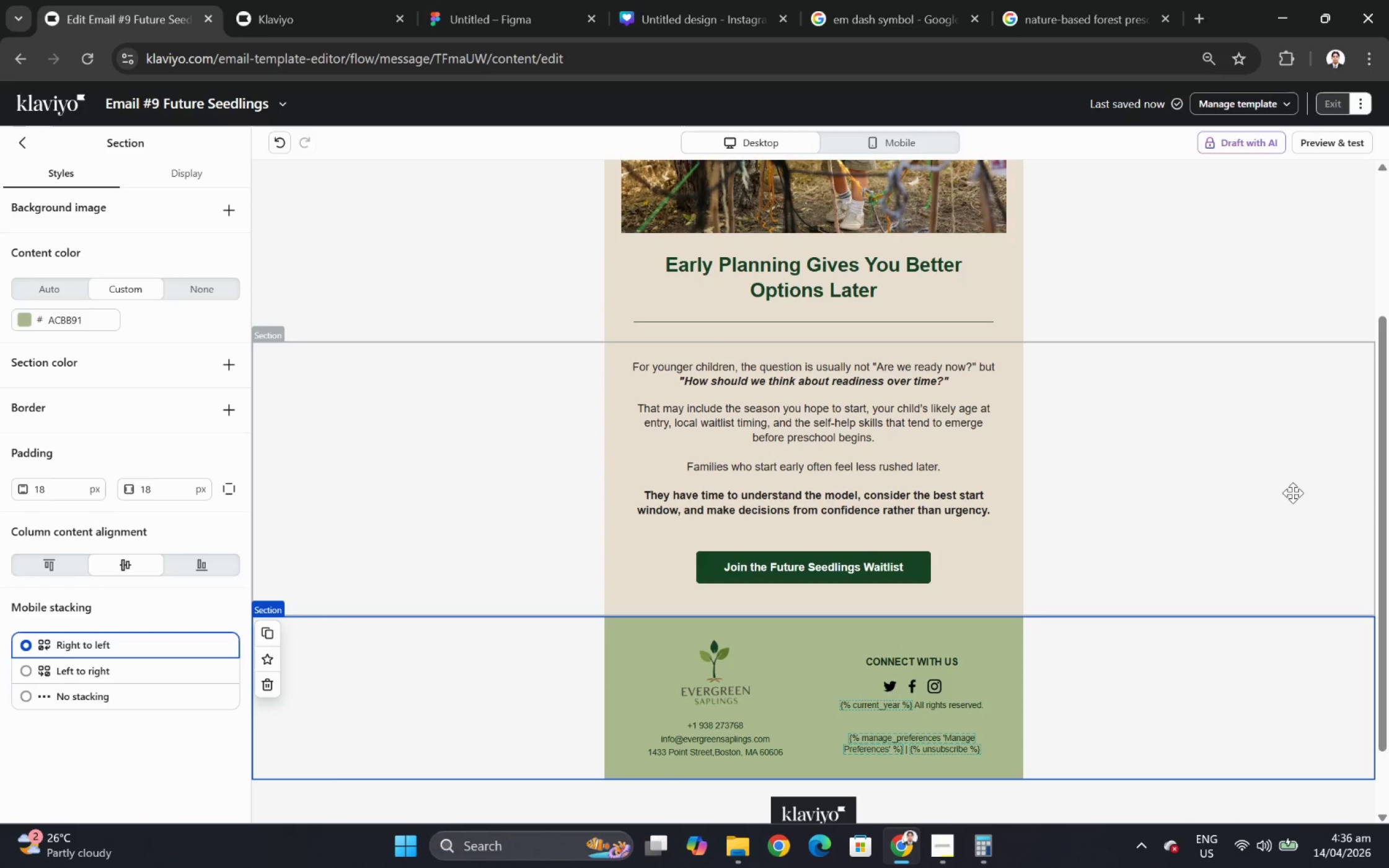 
scroll: coordinate [1039, 432], scroll_direction: up, amount: 5.0
 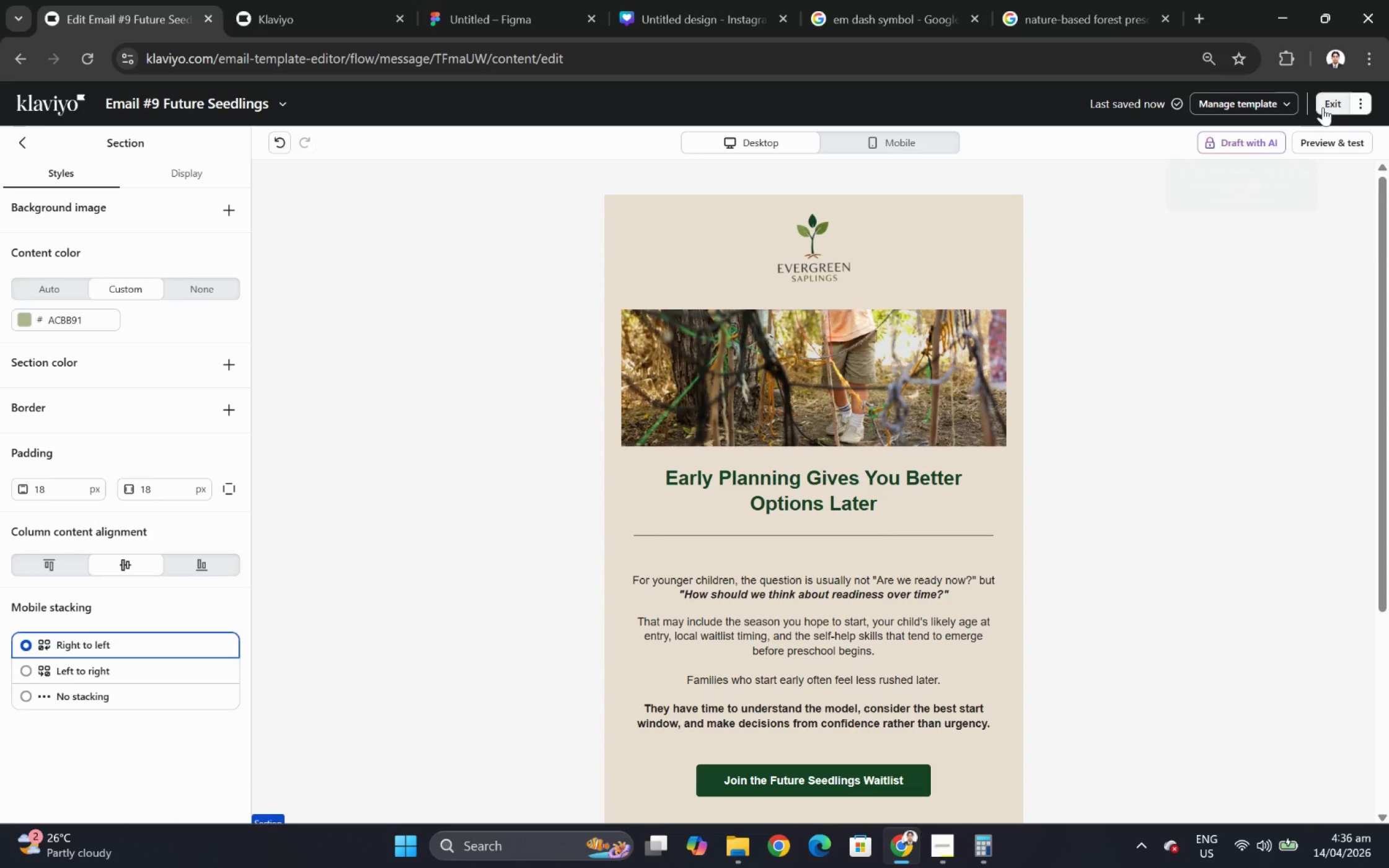 
left_click([1326, 105])
 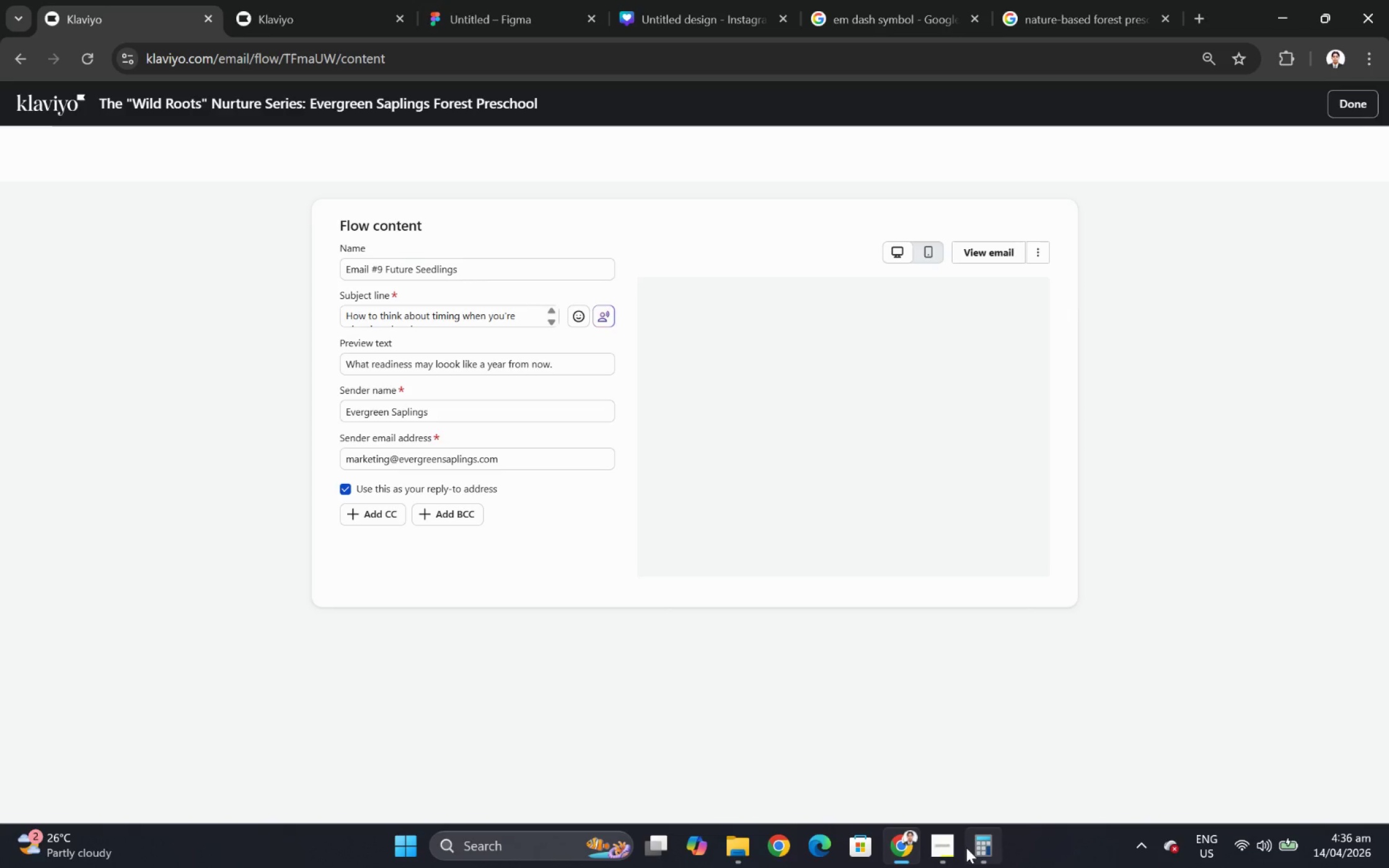 
left_click([954, 844])